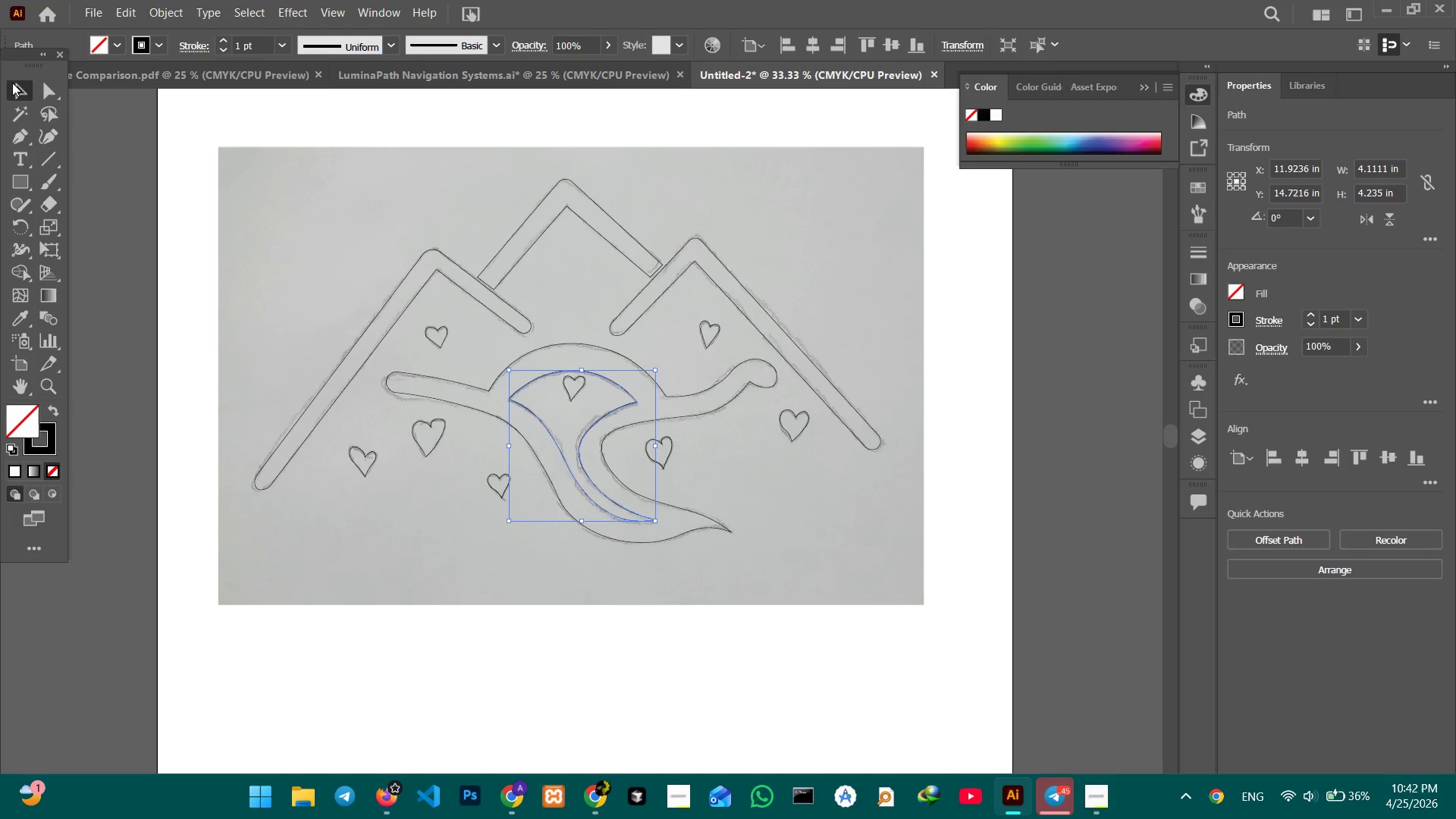 
left_click([146, 155])
 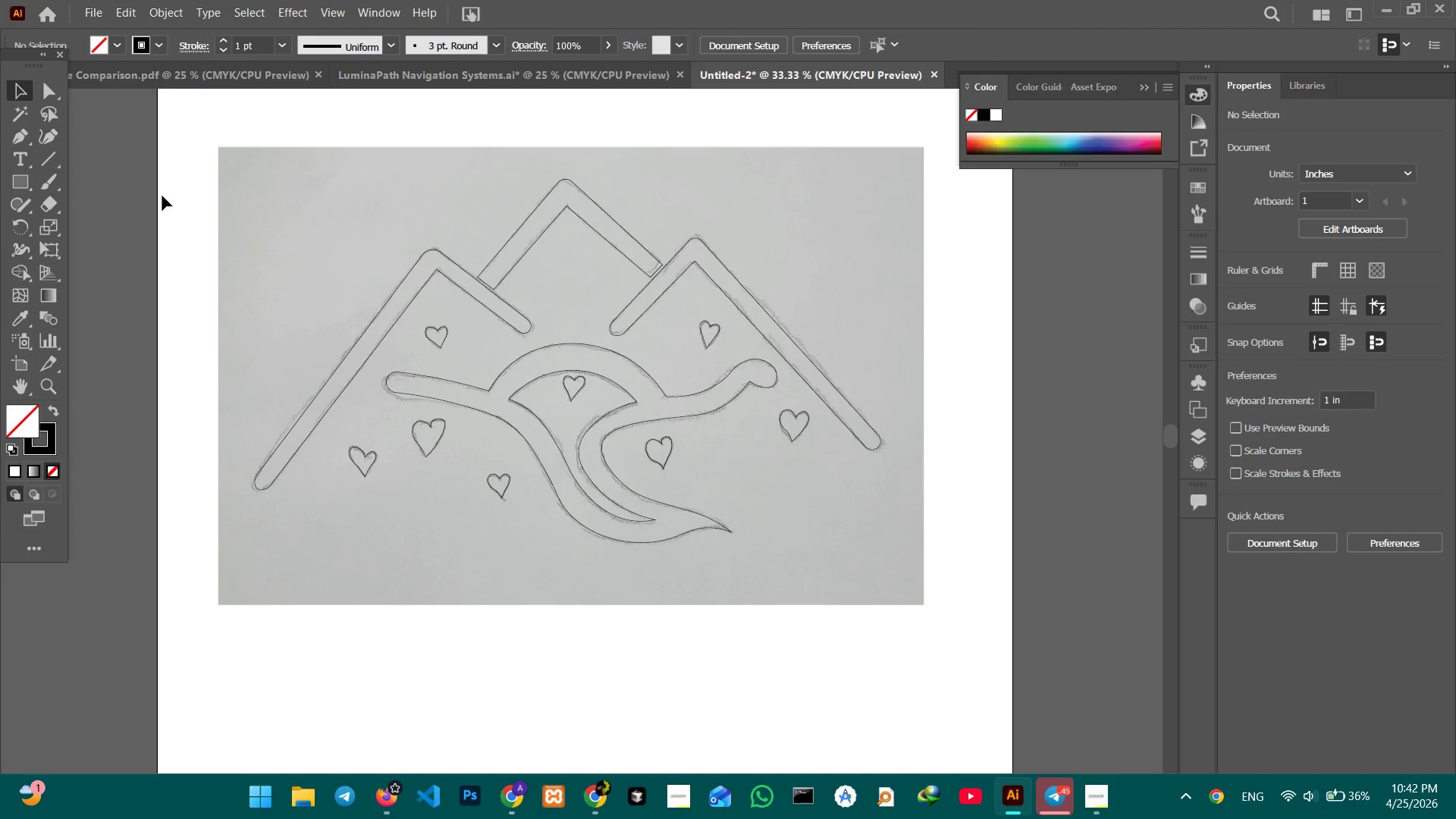 
left_click_drag(start_coordinate=[190, 177], to_coordinate=[861, 642])
 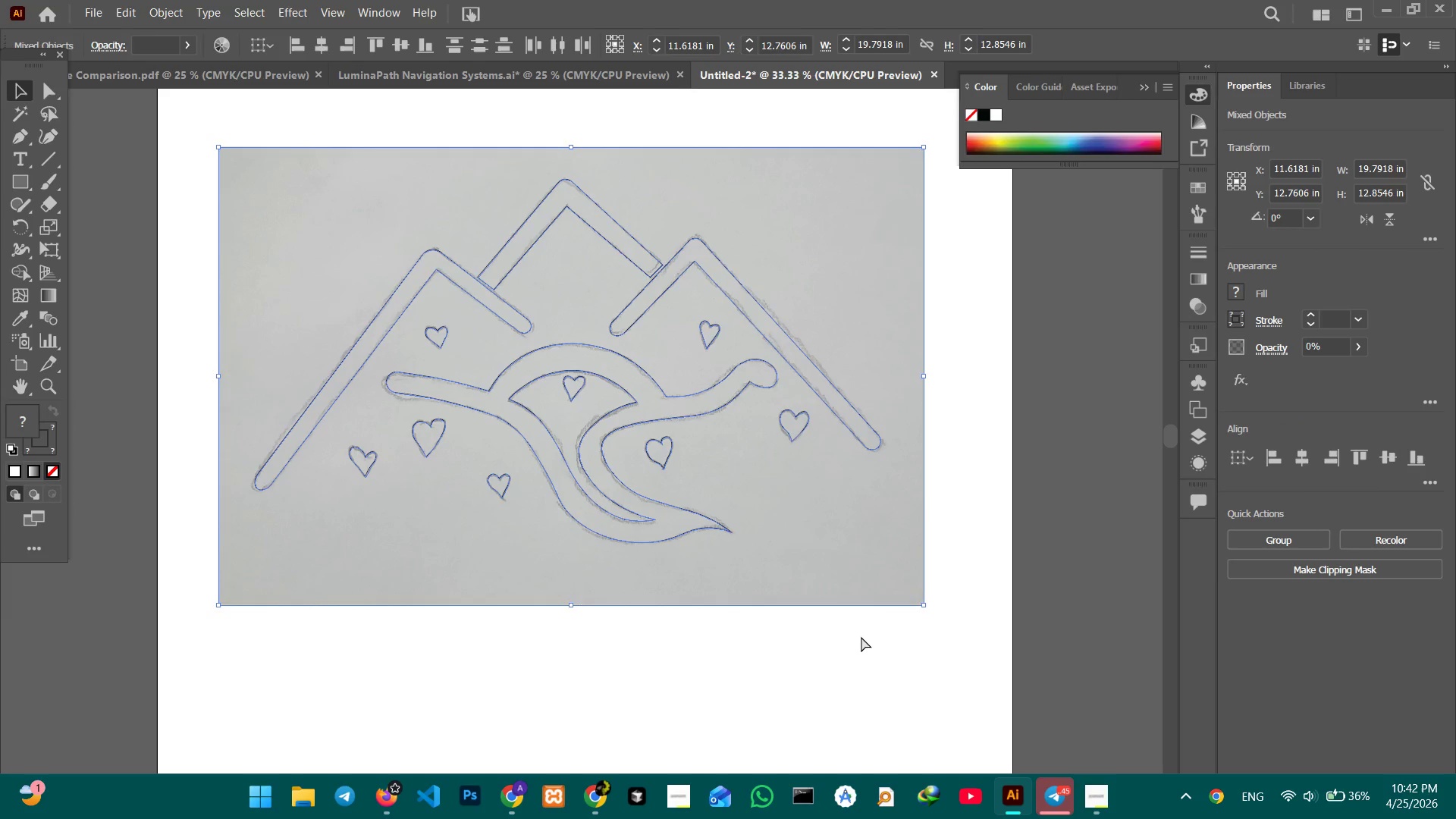 
key(Control+C)
 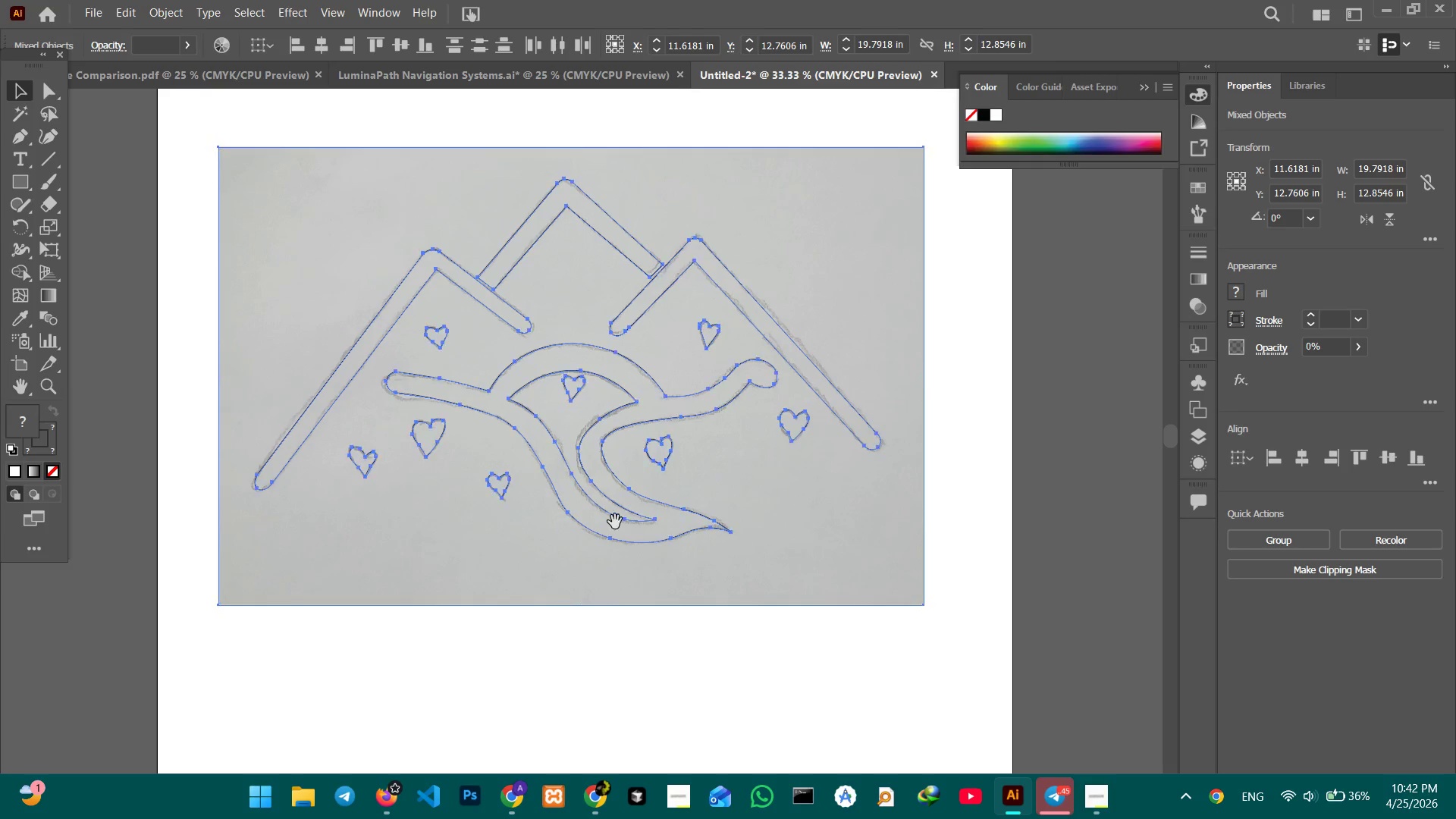 
hold_key(key=Space, duration=1.27)
 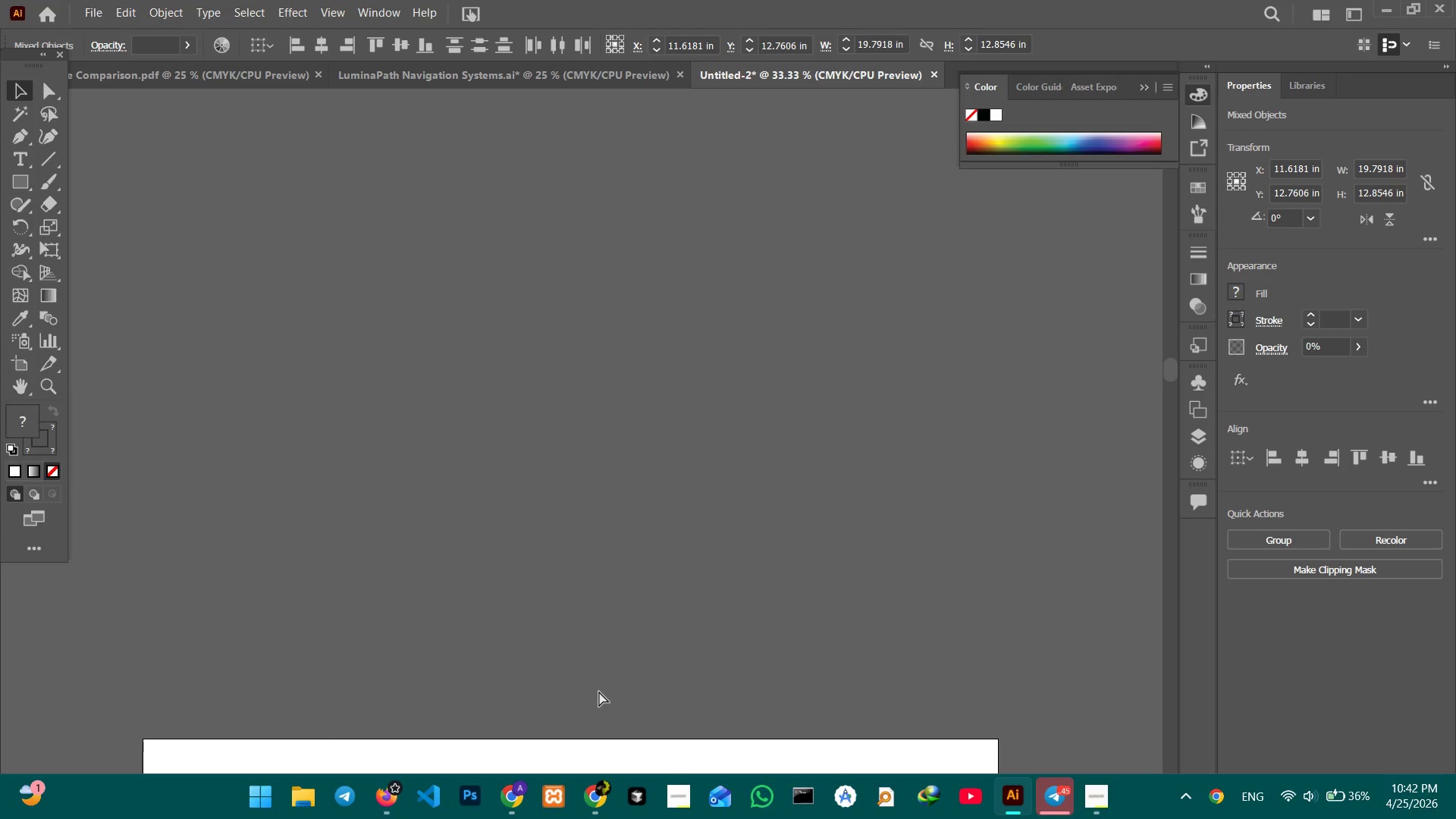 
left_click_drag(start_coordinate=[610, 409], to_coordinate=[712, 783])
 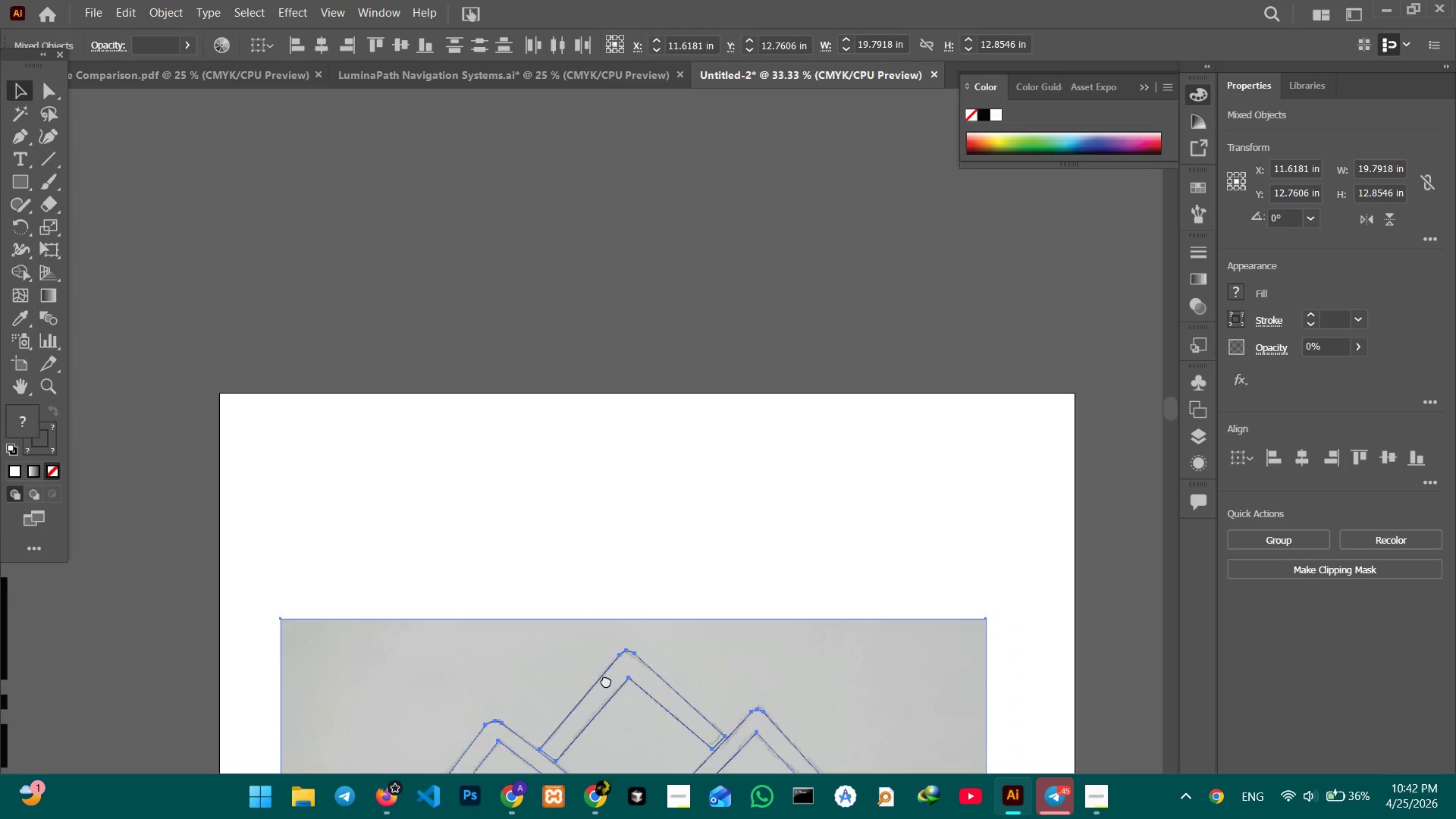 
left_click_drag(start_coordinate=[652, 491], to_coordinate=[585, 757])
 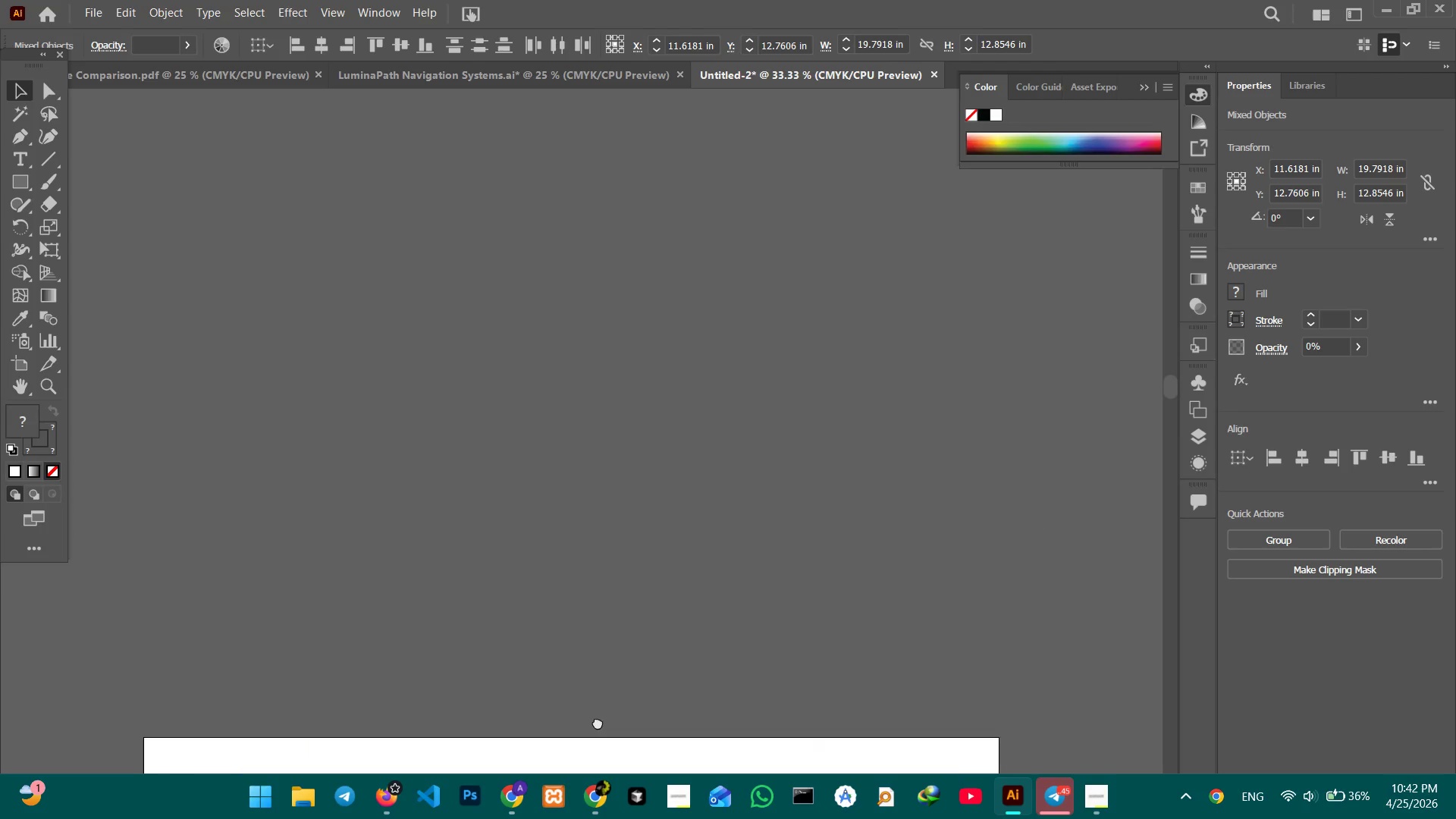 
left_click_drag(start_coordinate=[641, 510], to_coordinate=[598, 722])
 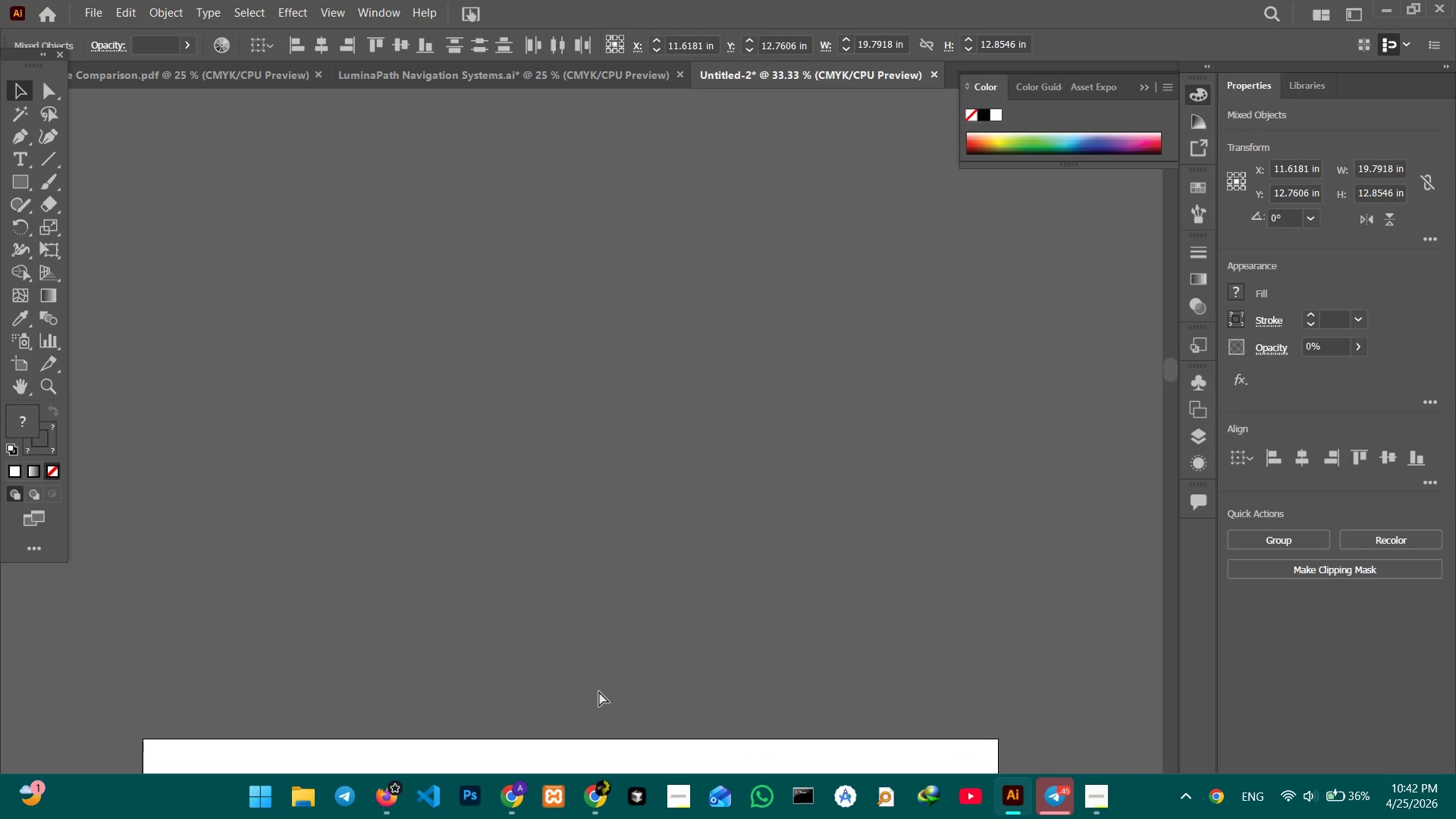 
key(Control+V)
 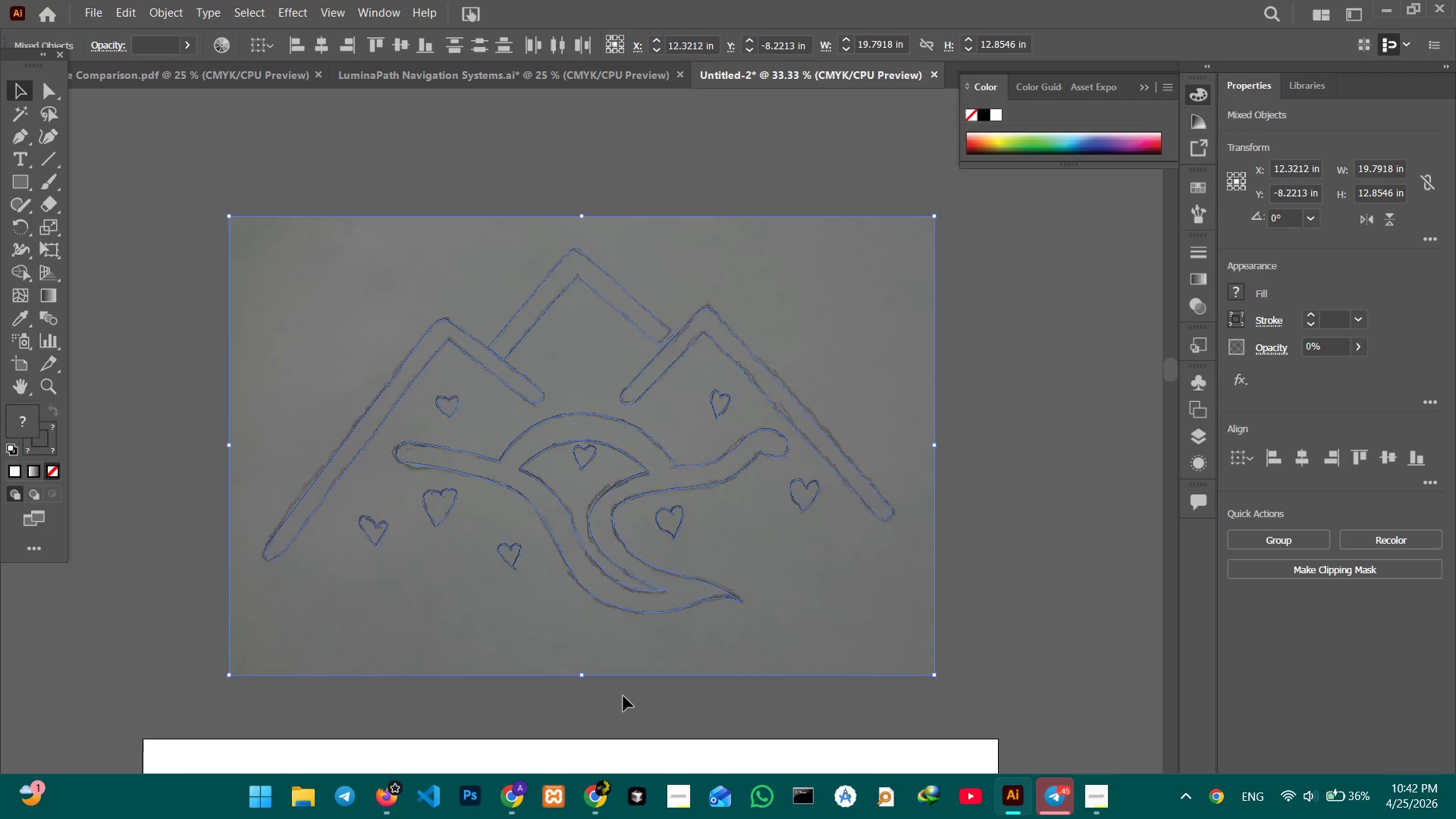 
hold_key(key=Space, duration=1.5)
 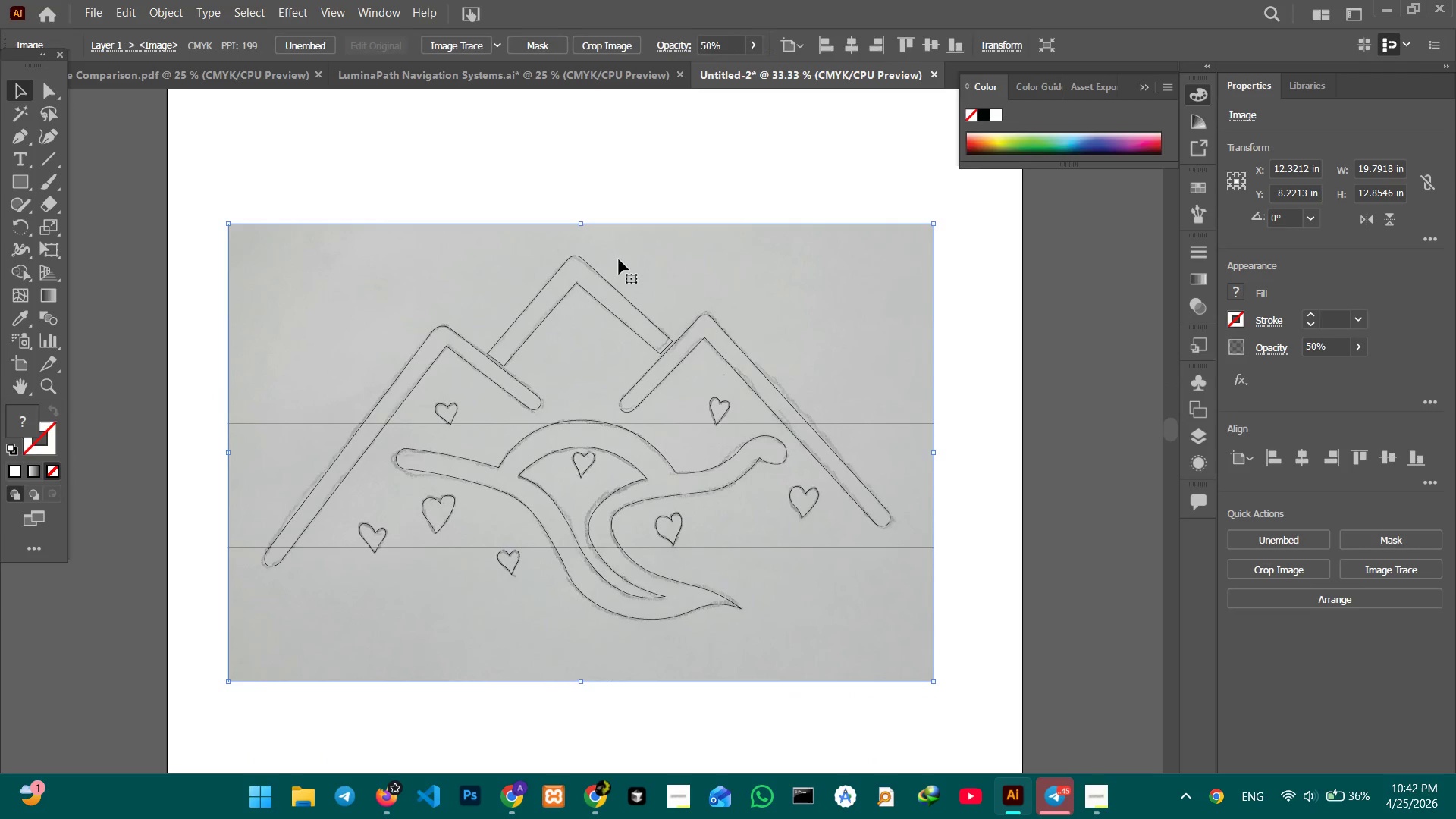 
left_click_drag(start_coordinate=[623, 683], to_coordinate=[588, 319])
 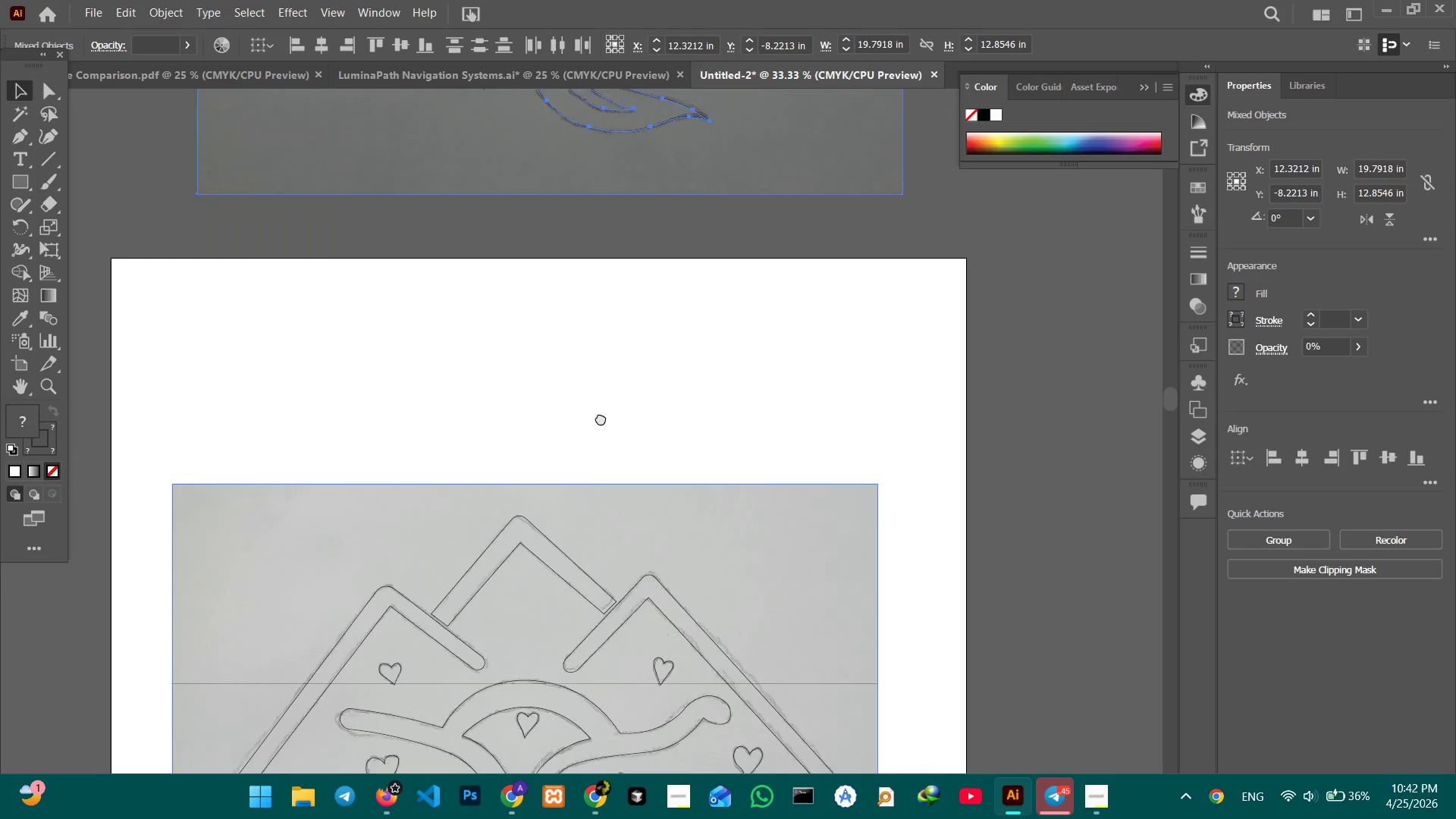 
left_click_drag(start_coordinate=[596, 540], to_coordinate=[601, 418])
 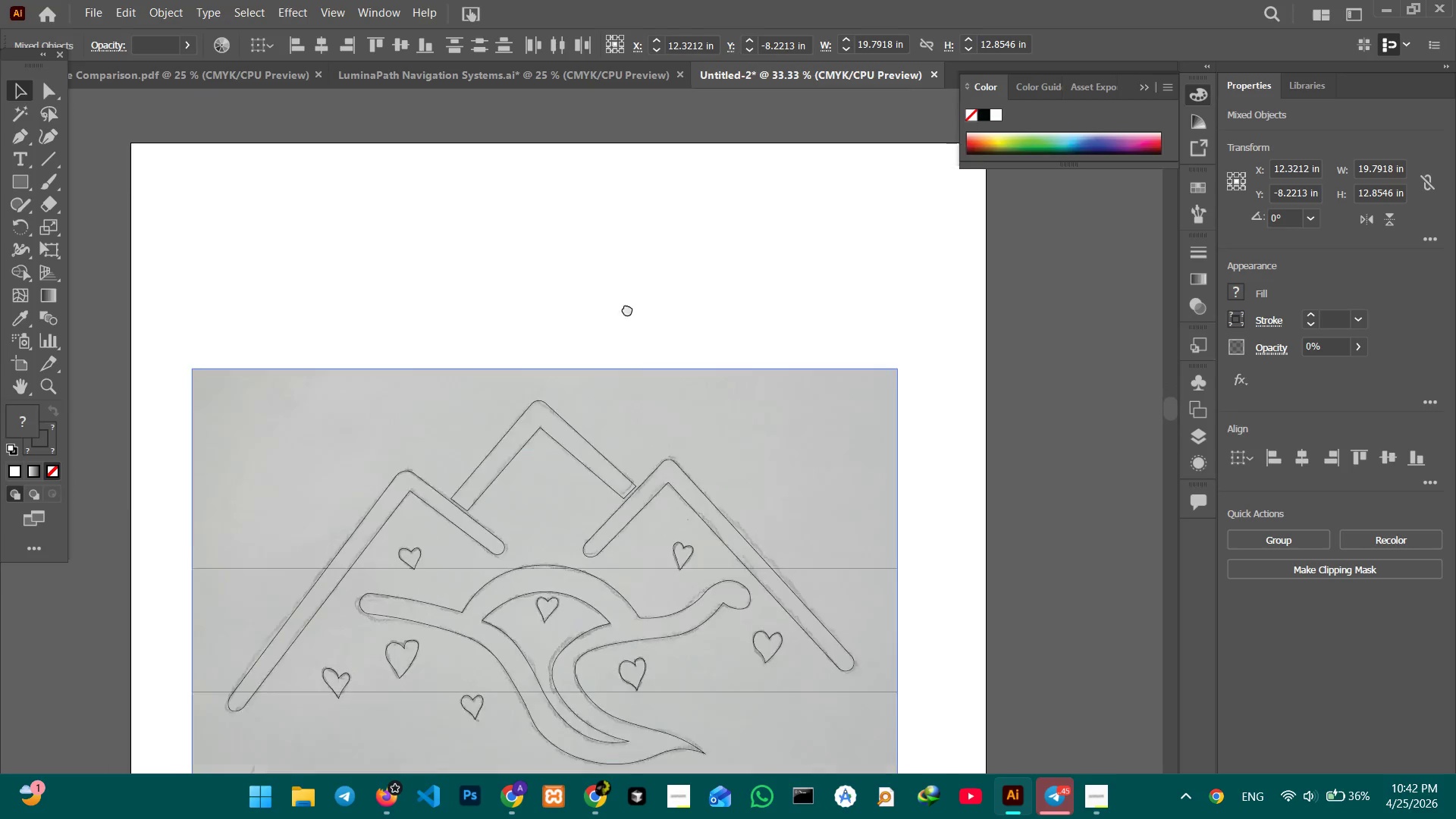 
left_click_drag(start_coordinate=[592, 493], to_coordinate=[629, 297])
 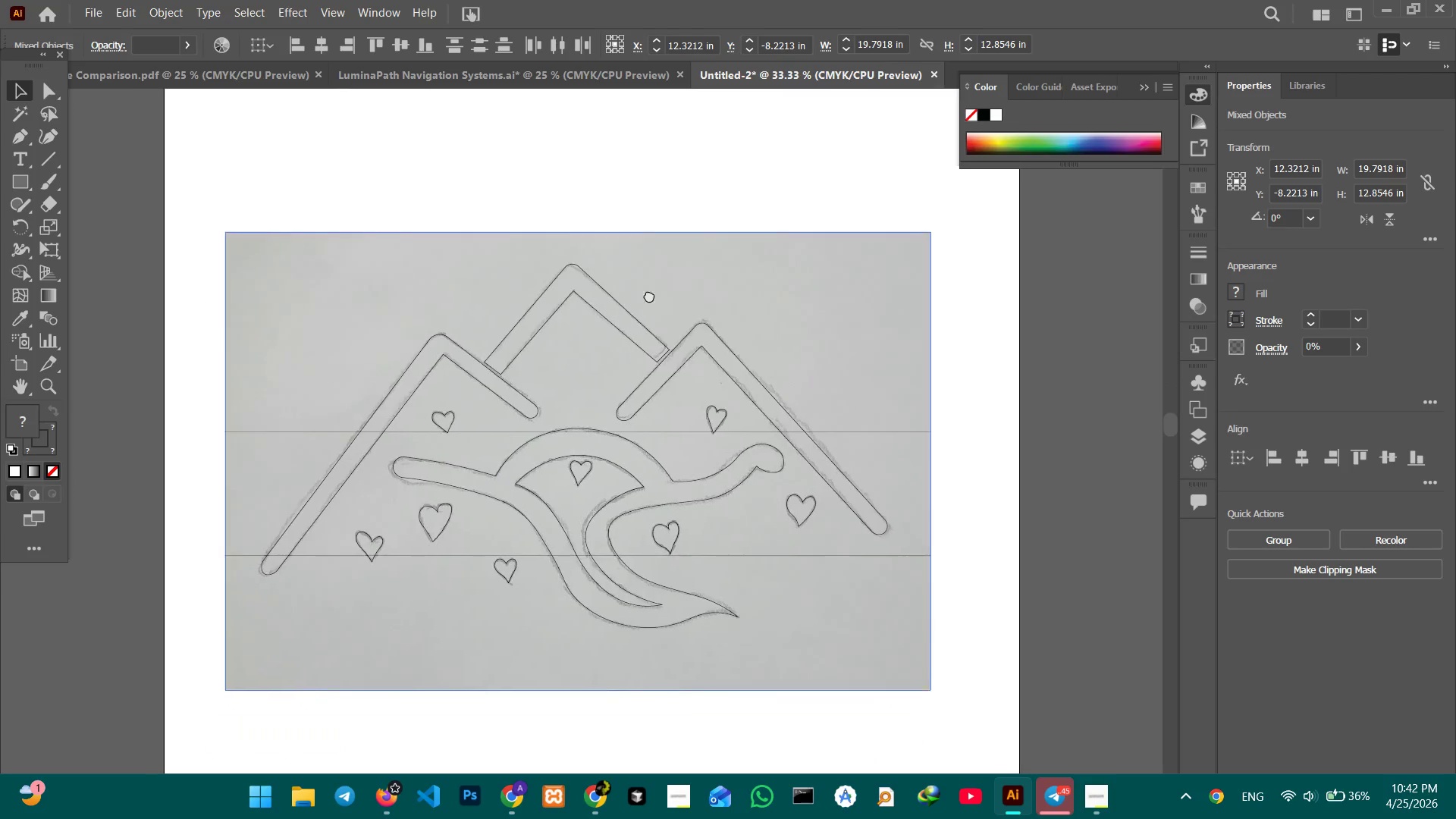 
left_click_drag(start_coordinate=[631, 360], to_coordinate=[650, 293])
 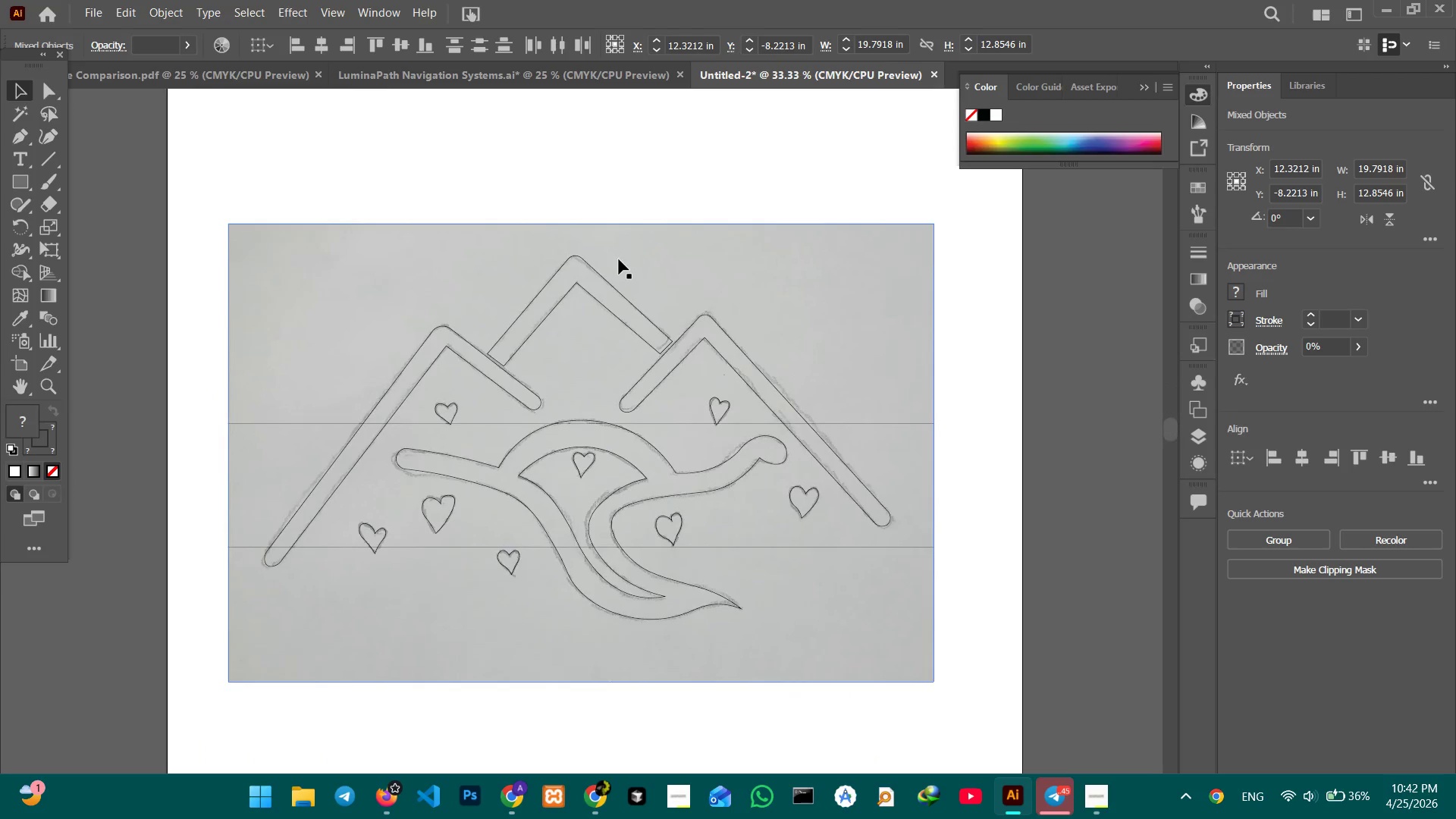 
left_click([619, 259])
 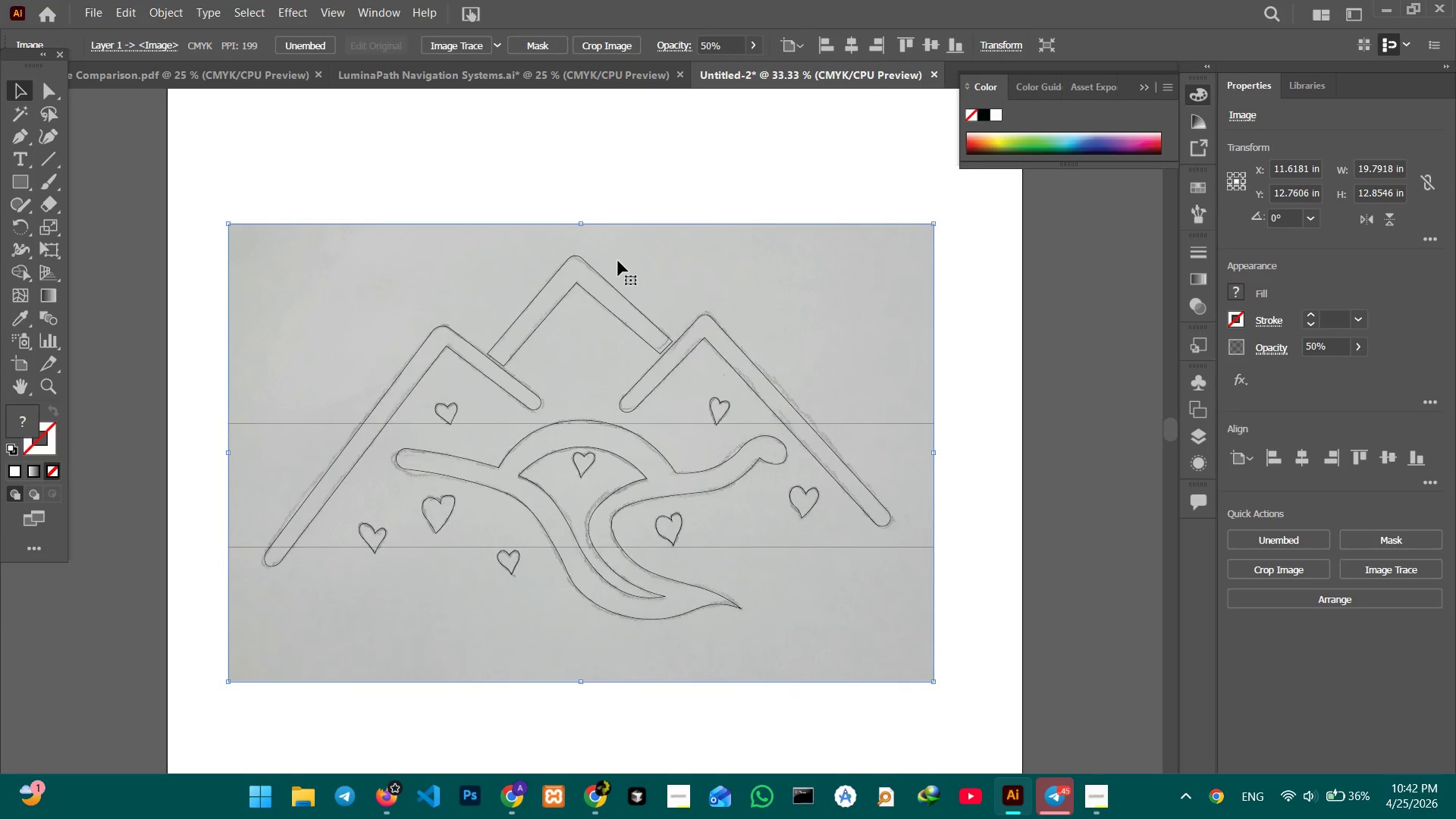 
key(Backspace)
 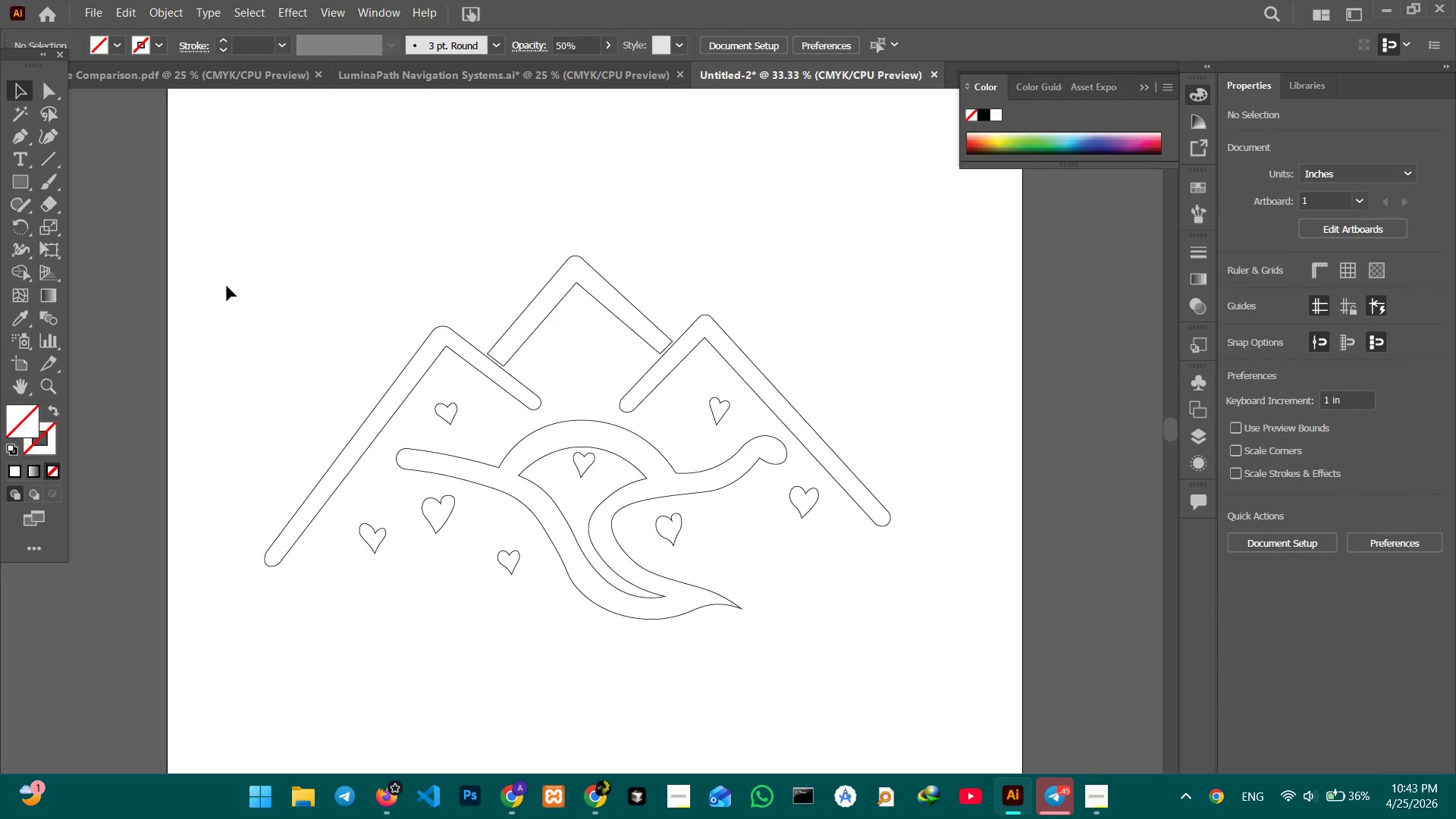 
left_click_drag(start_coordinate=[231, 279], to_coordinate=[888, 677])
 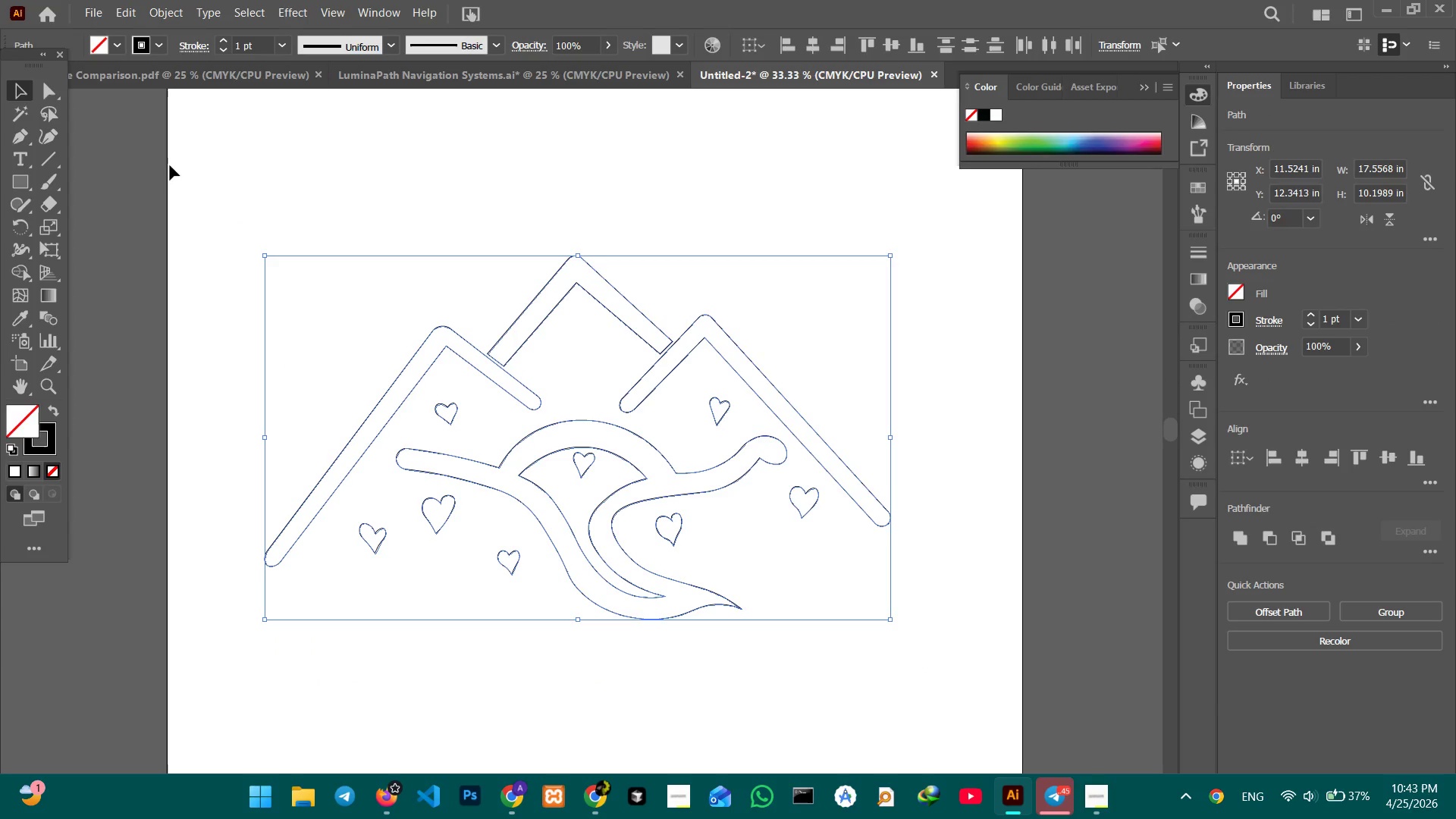 
key(Control+Minus)
 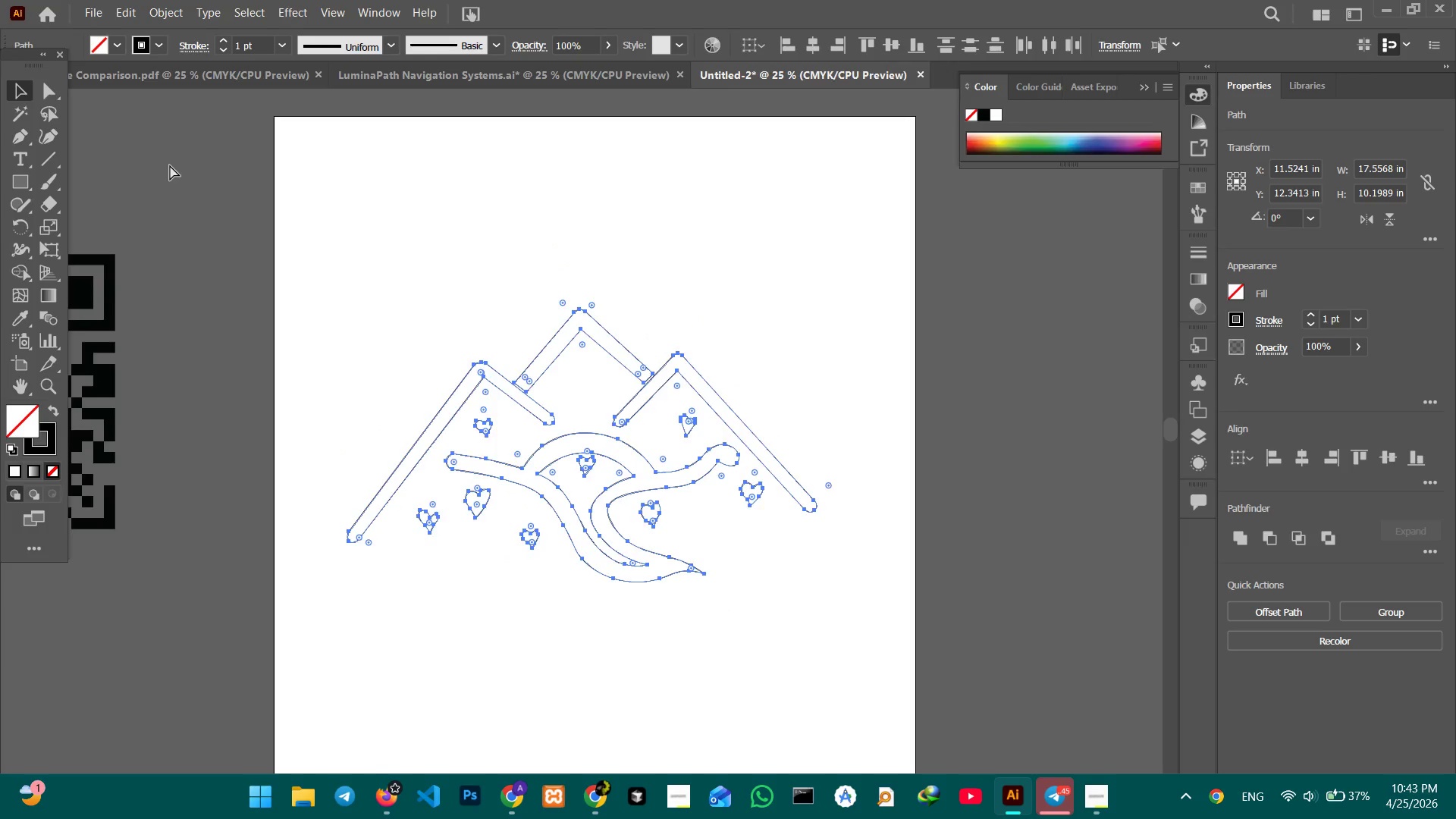 
key(Control+Minus)